 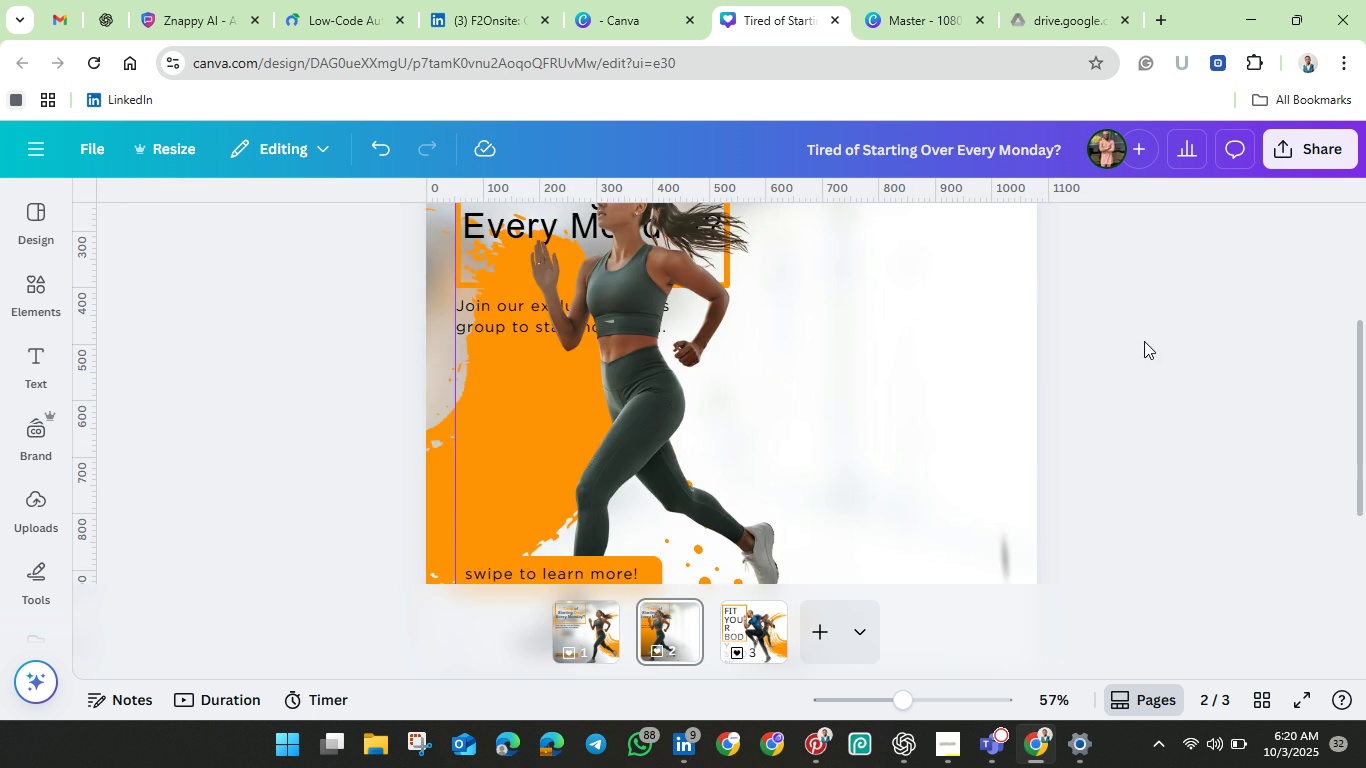 
scroll: coordinate [1144, 341], scroll_direction: down, amount: 2.0
 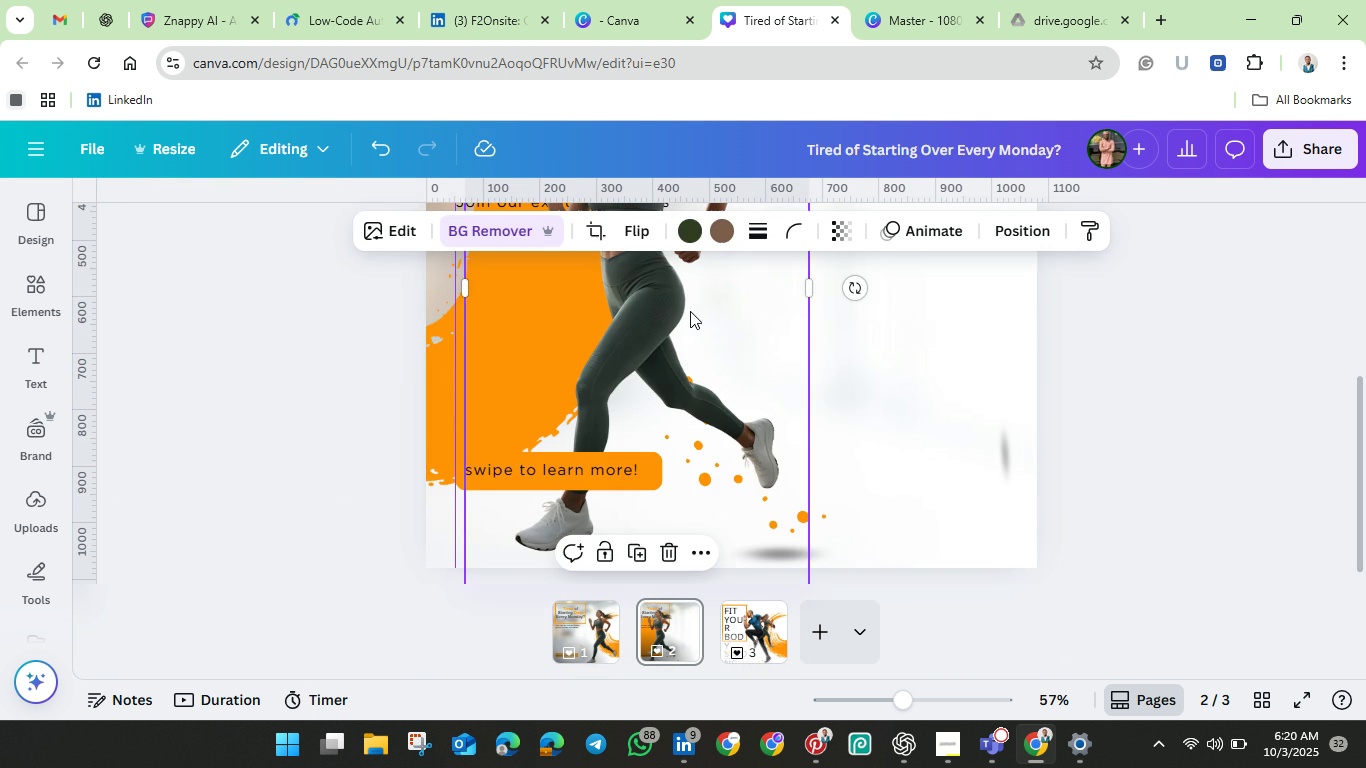 
left_click([690, 311])
 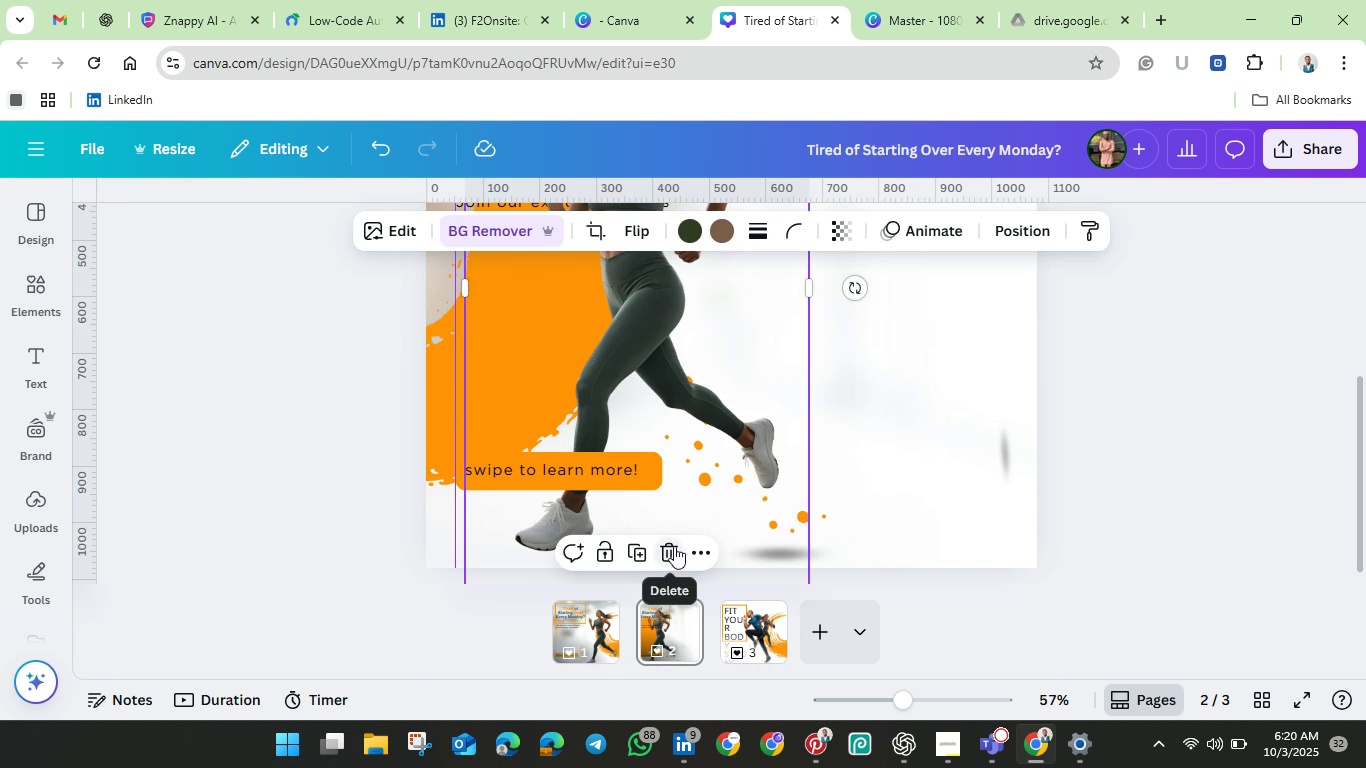 
left_click([674, 546])
 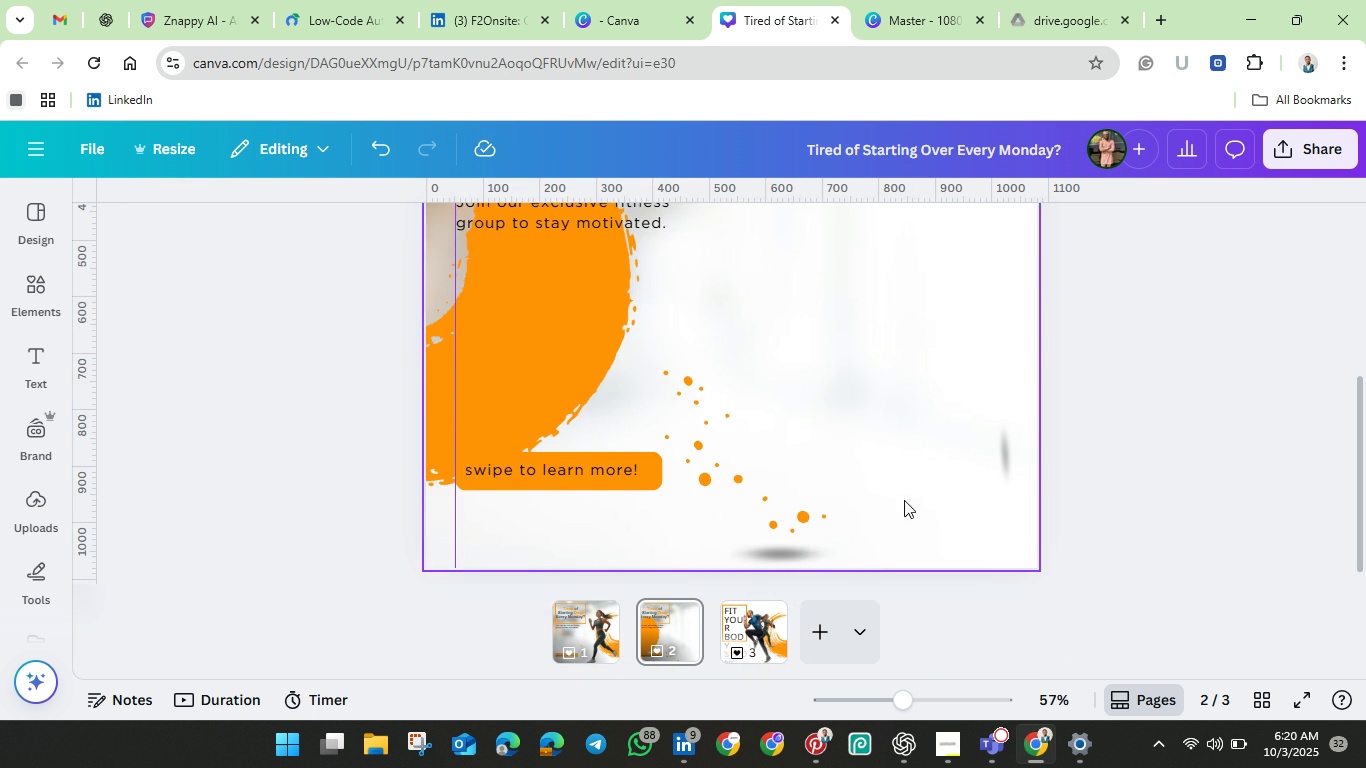 
scroll: coordinate [910, 489], scroll_direction: up, amount: 3.0
 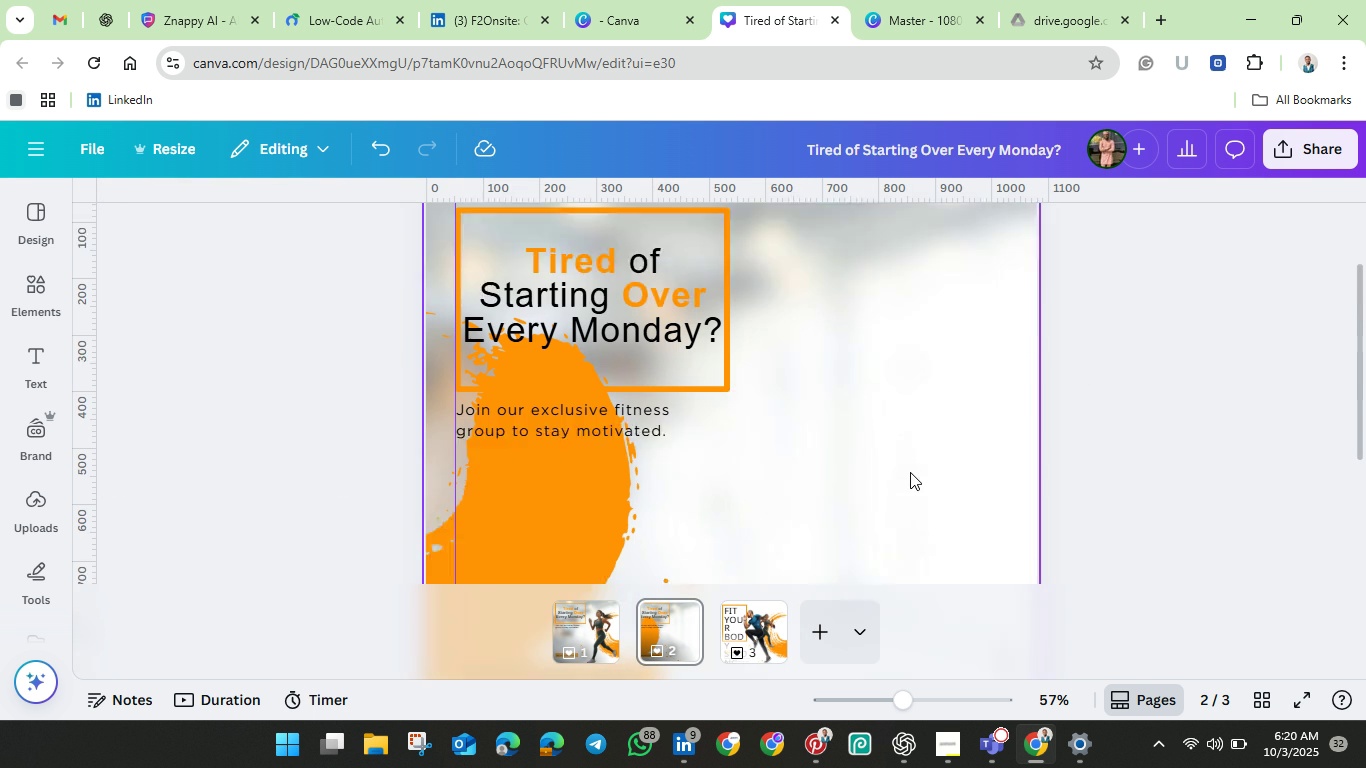 
scroll: coordinate [910, 472], scroll_direction: down, amount: 1.0
 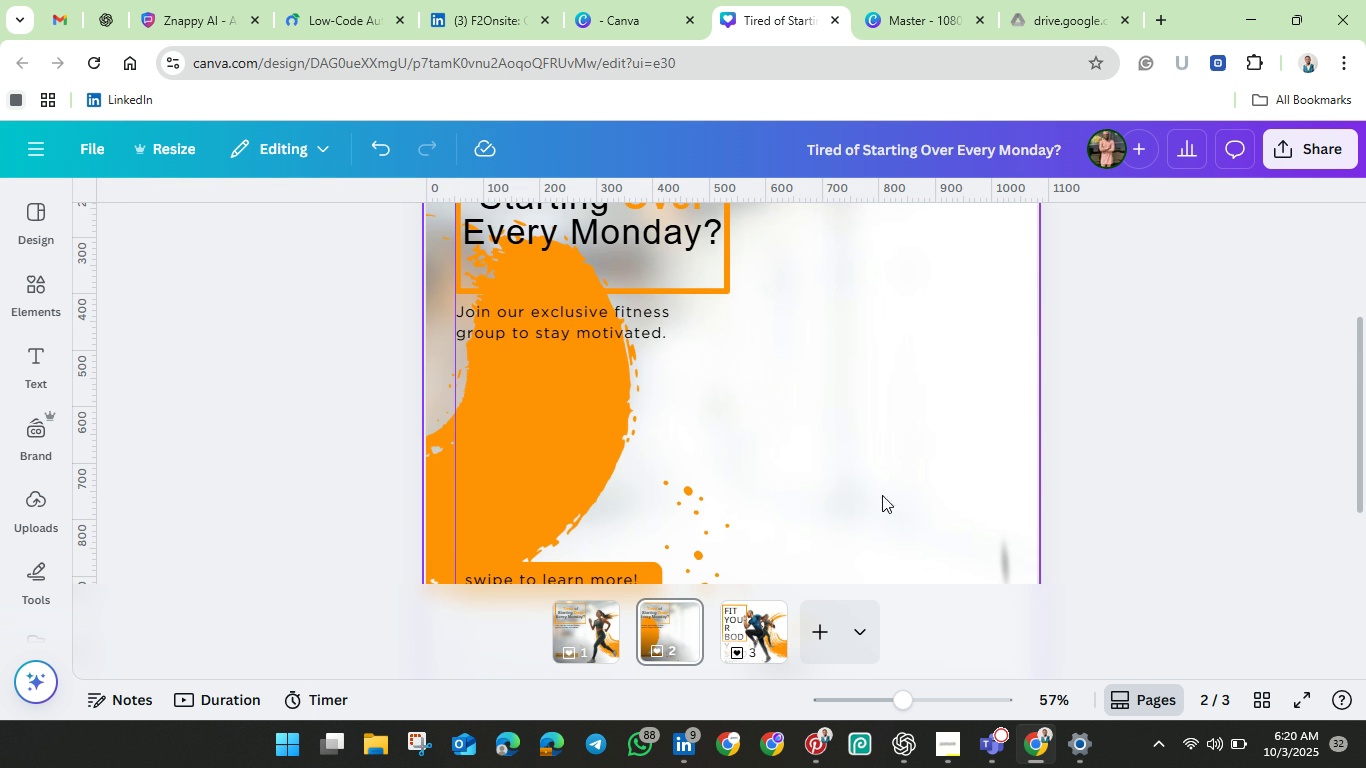 
mouse_move([788, 497])
 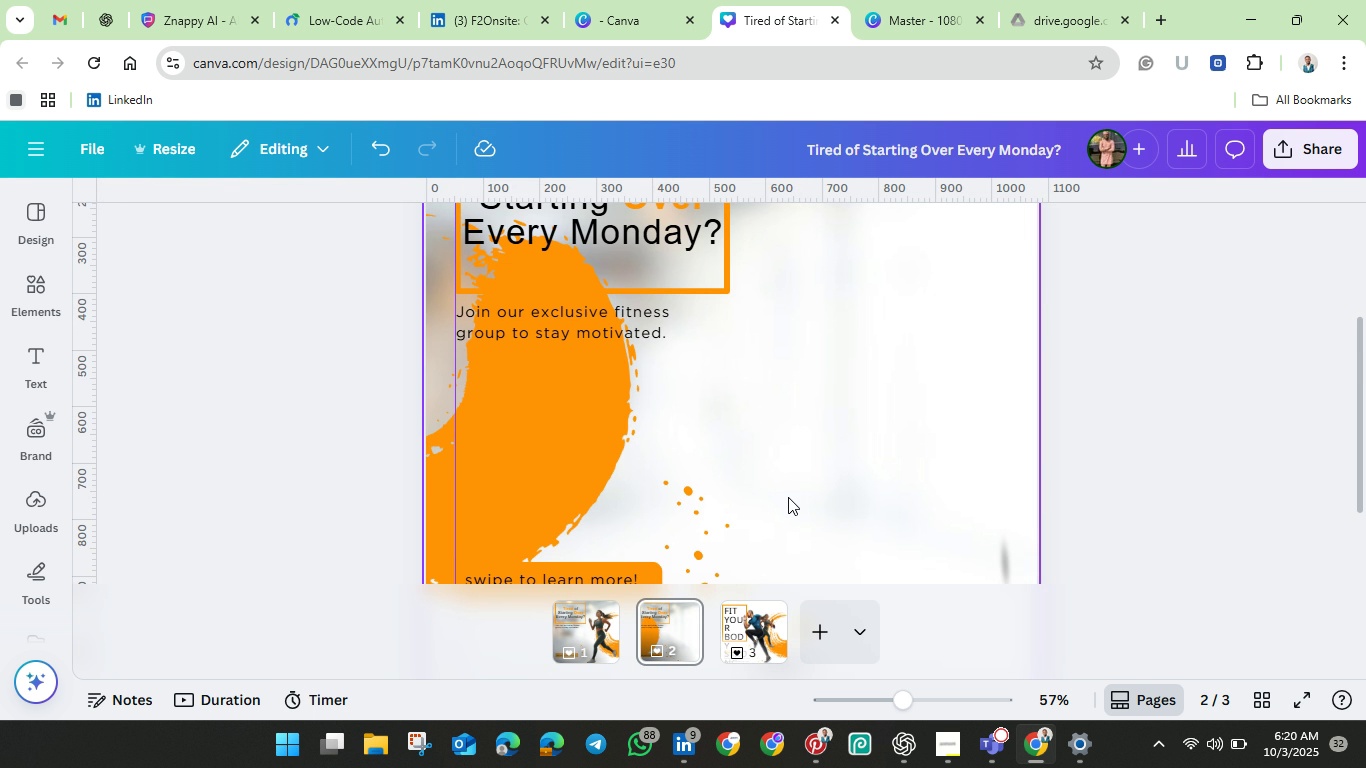 
mouse_move([831, 542])
 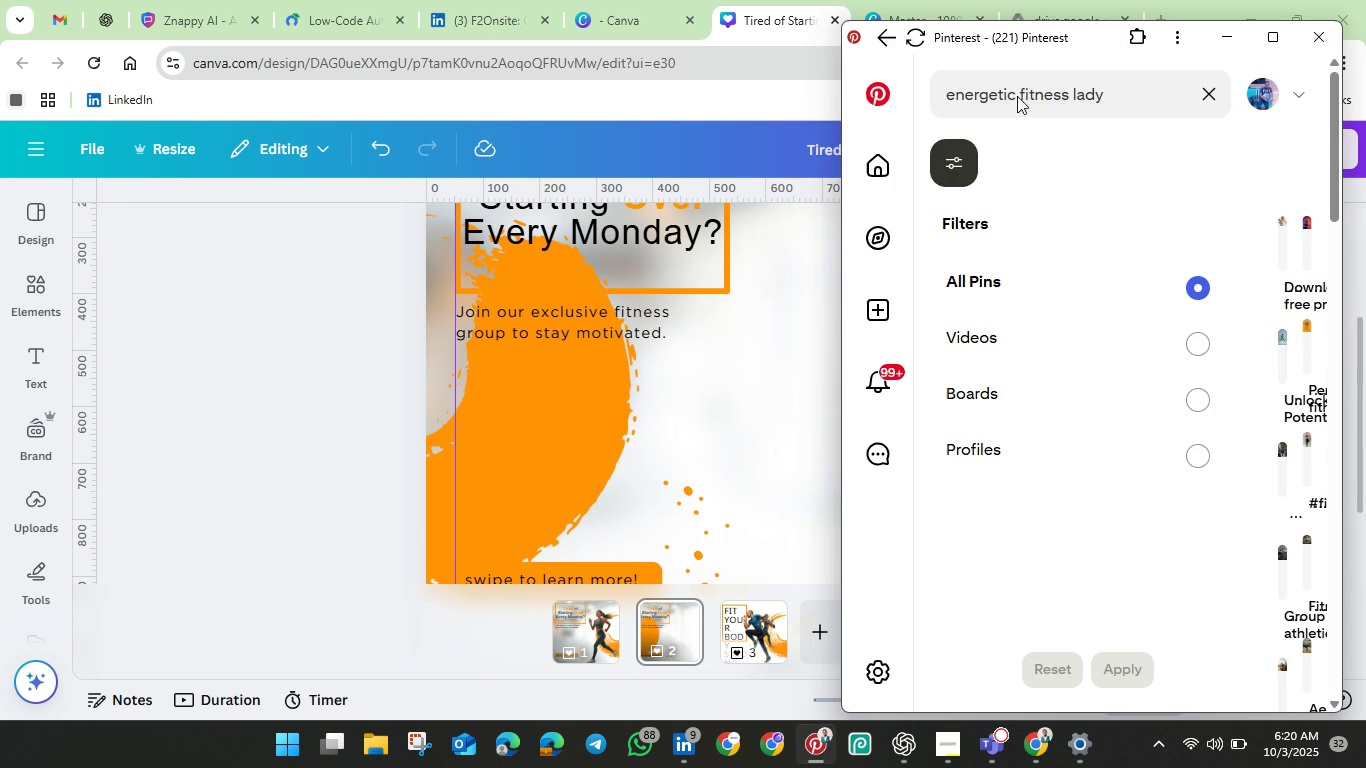 
left_click([1210, 103])
 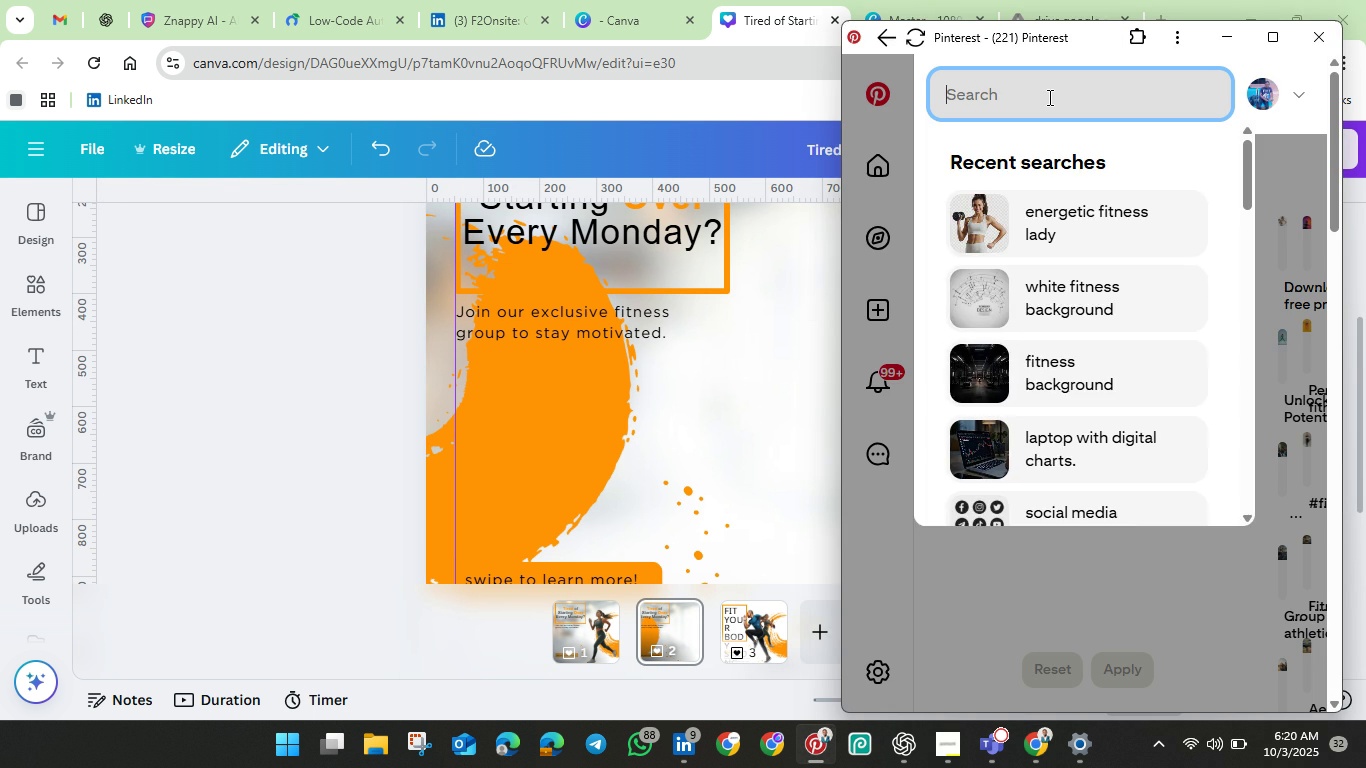 
type(frusttrated person at the gym)
 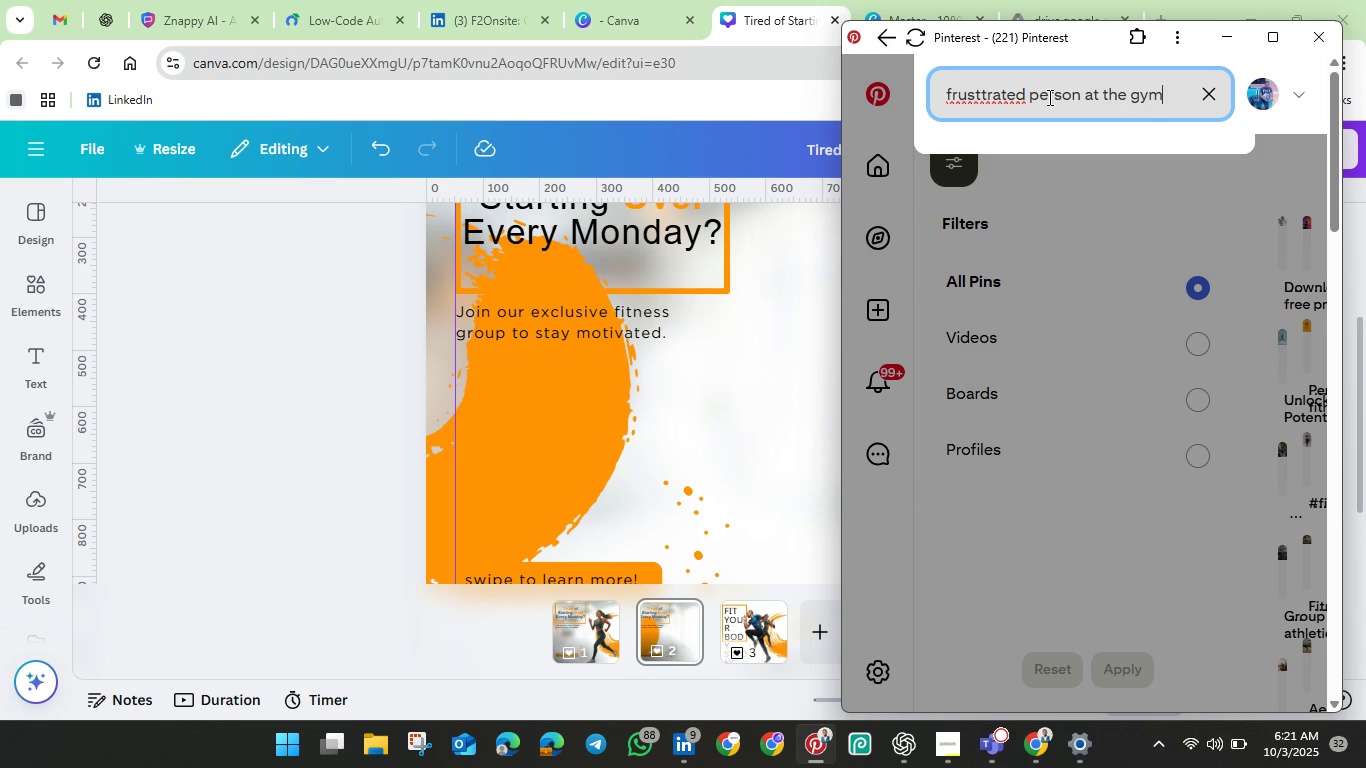 
key(Enter)
 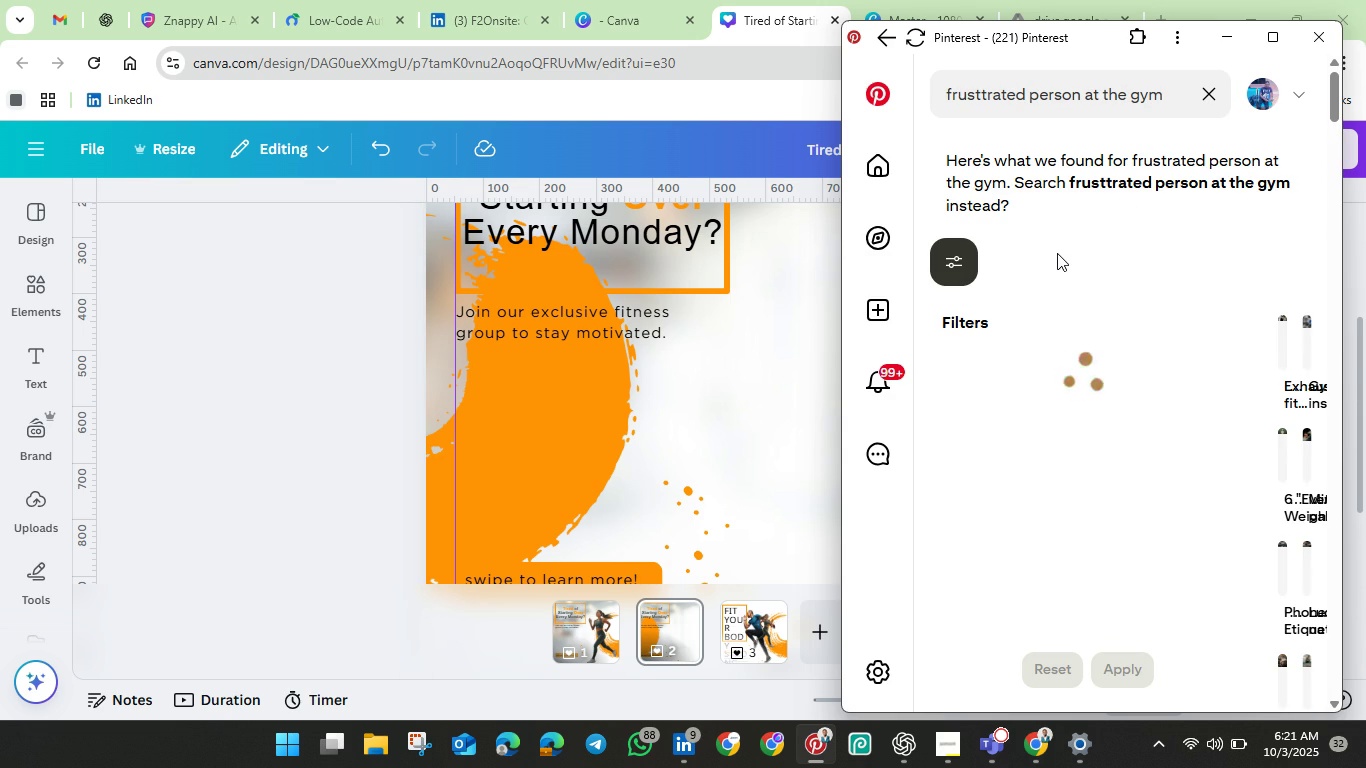 
wait(6.82)
 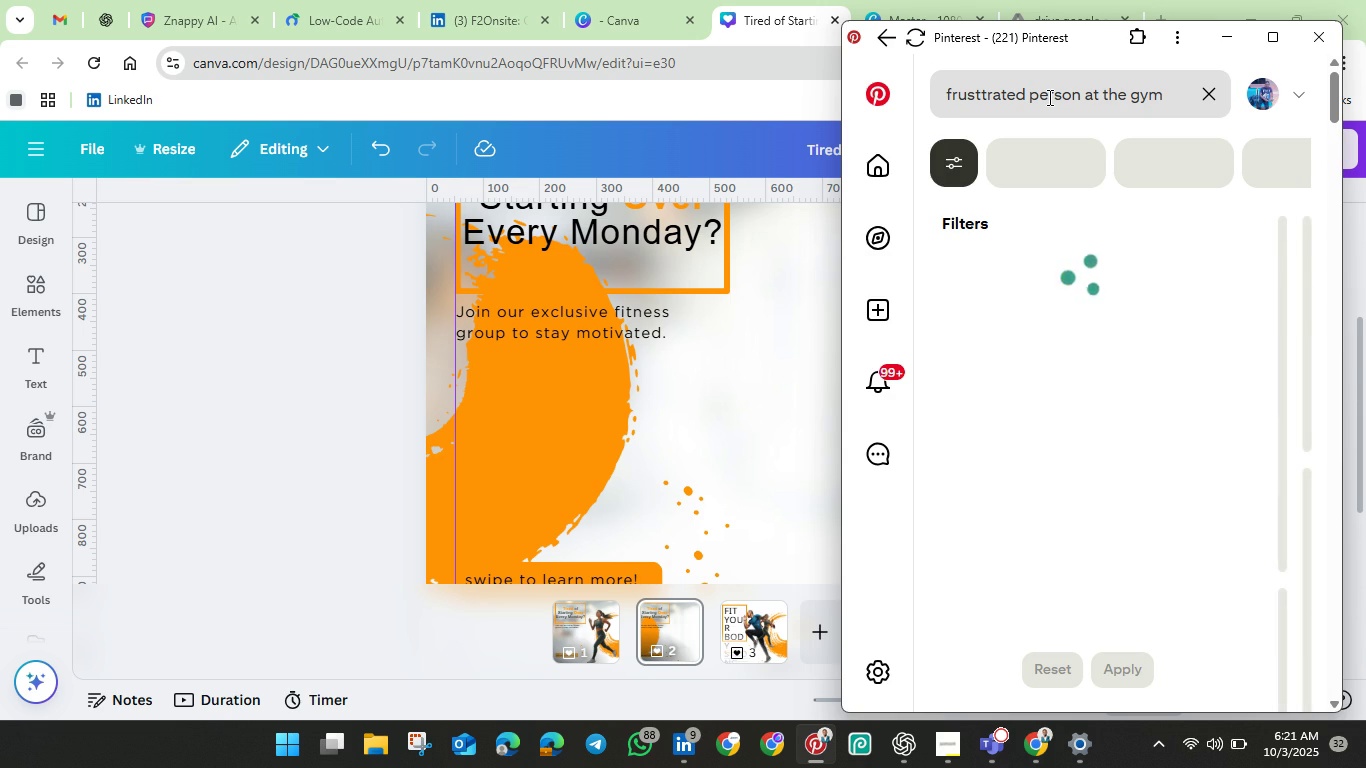 
scroll: coordinate [1148, 358], scroll_direction: down, amount: 2.0
 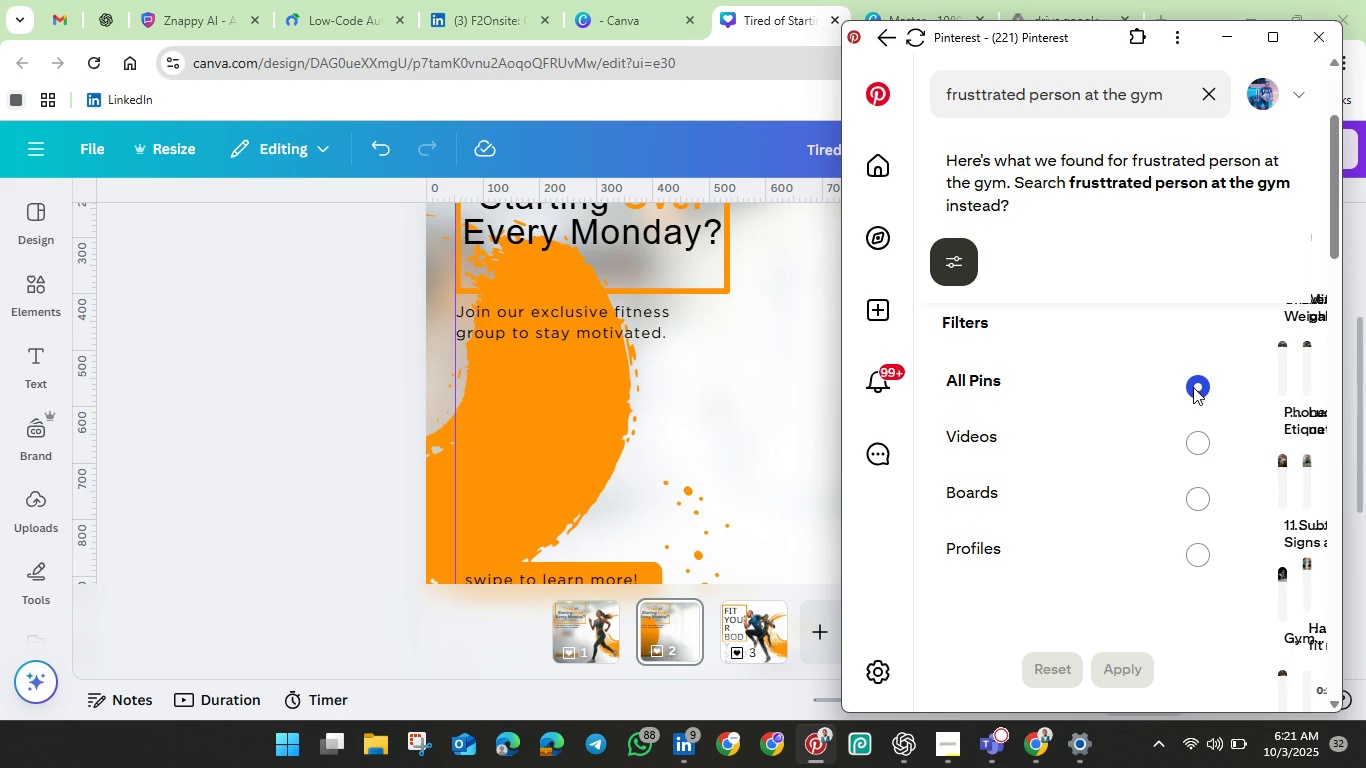 
left_click([1193, 387])
 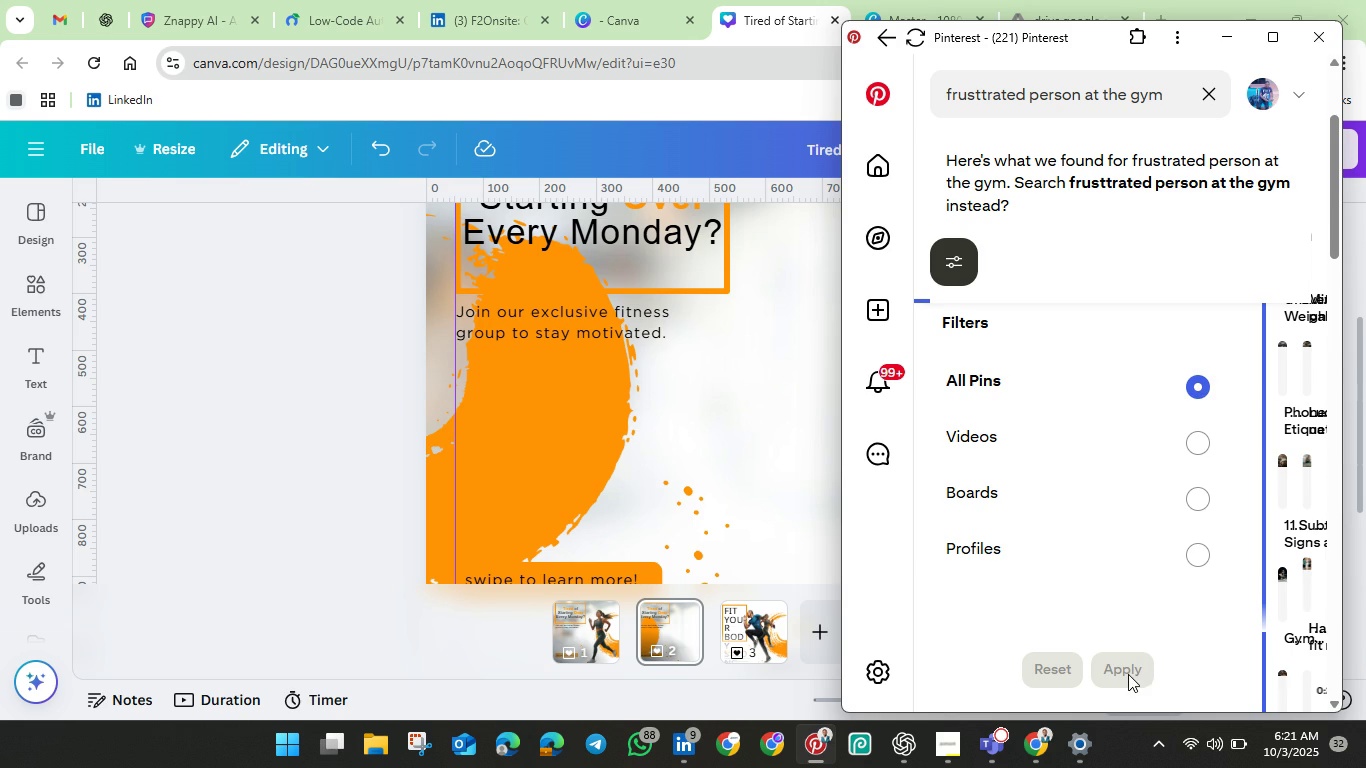 
left_click([1128, 674])
 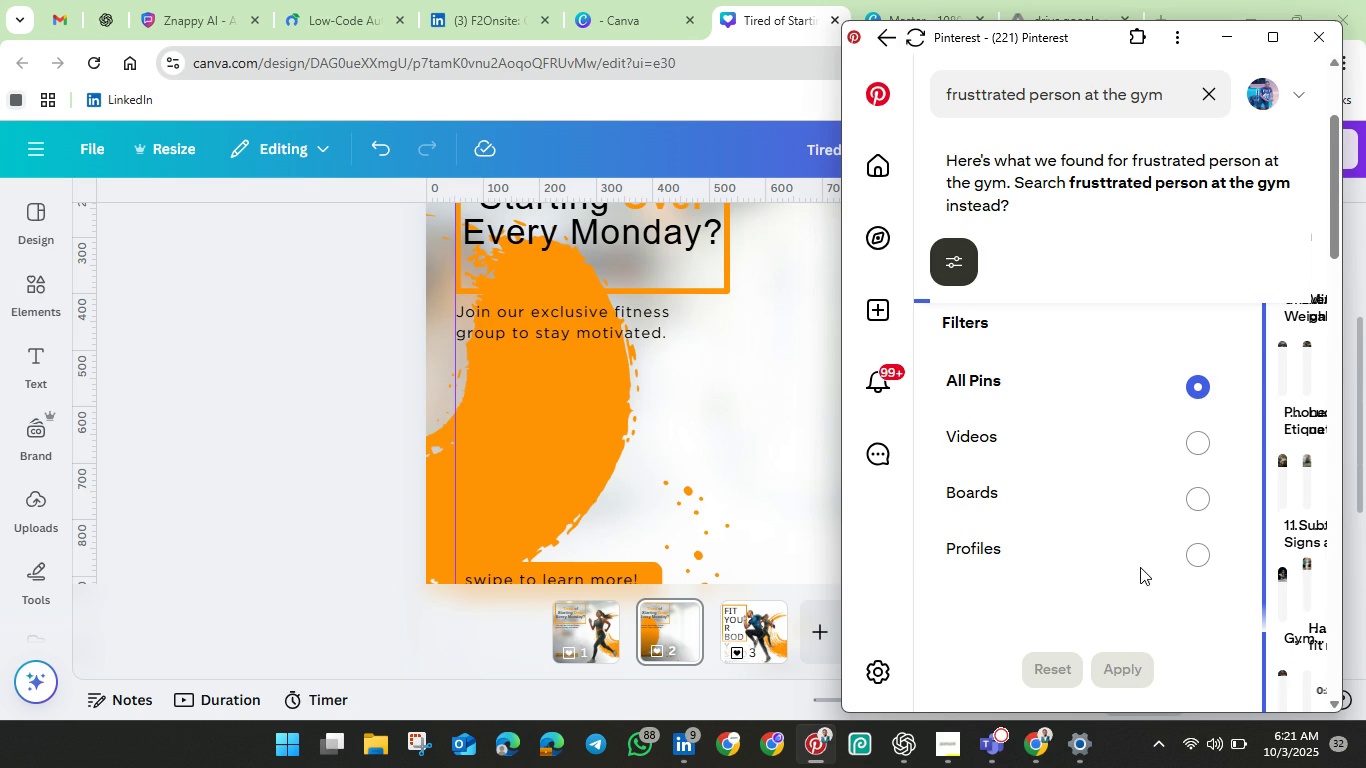 
scroll: coordinate [1142, 568], scroll_direction: down, amount: 4.0
 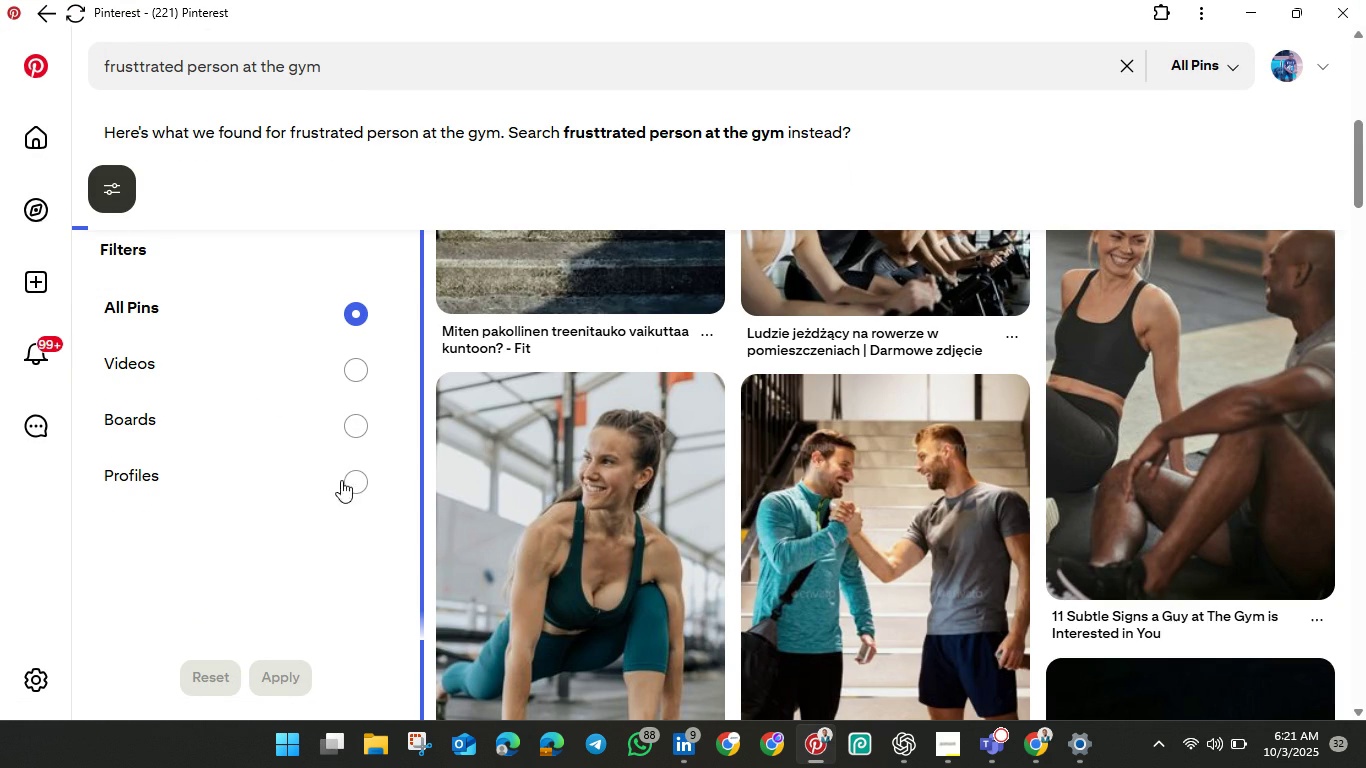 
wait(7.11)
 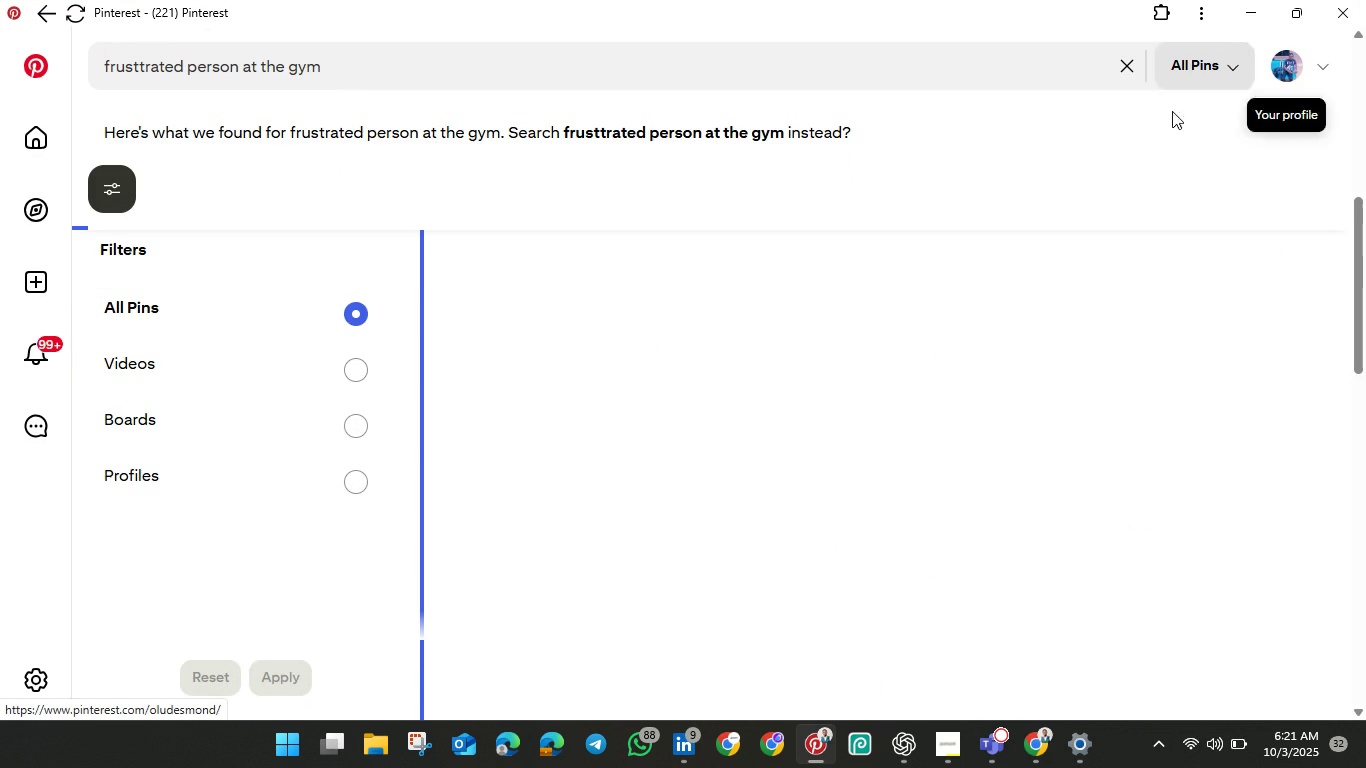 
left_click([333, 523])
 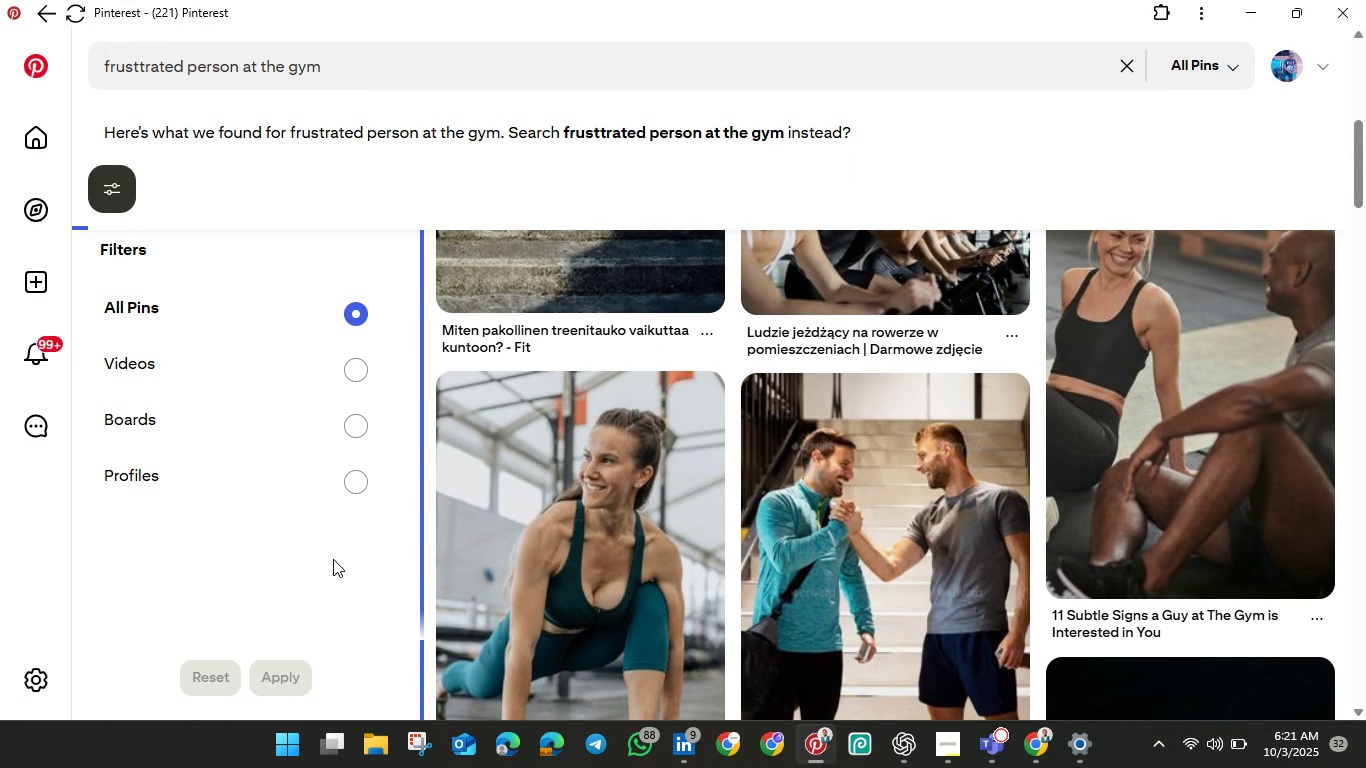 
scroll: coordinate [841, 328], scroll_direction: down, amount: 10.0
 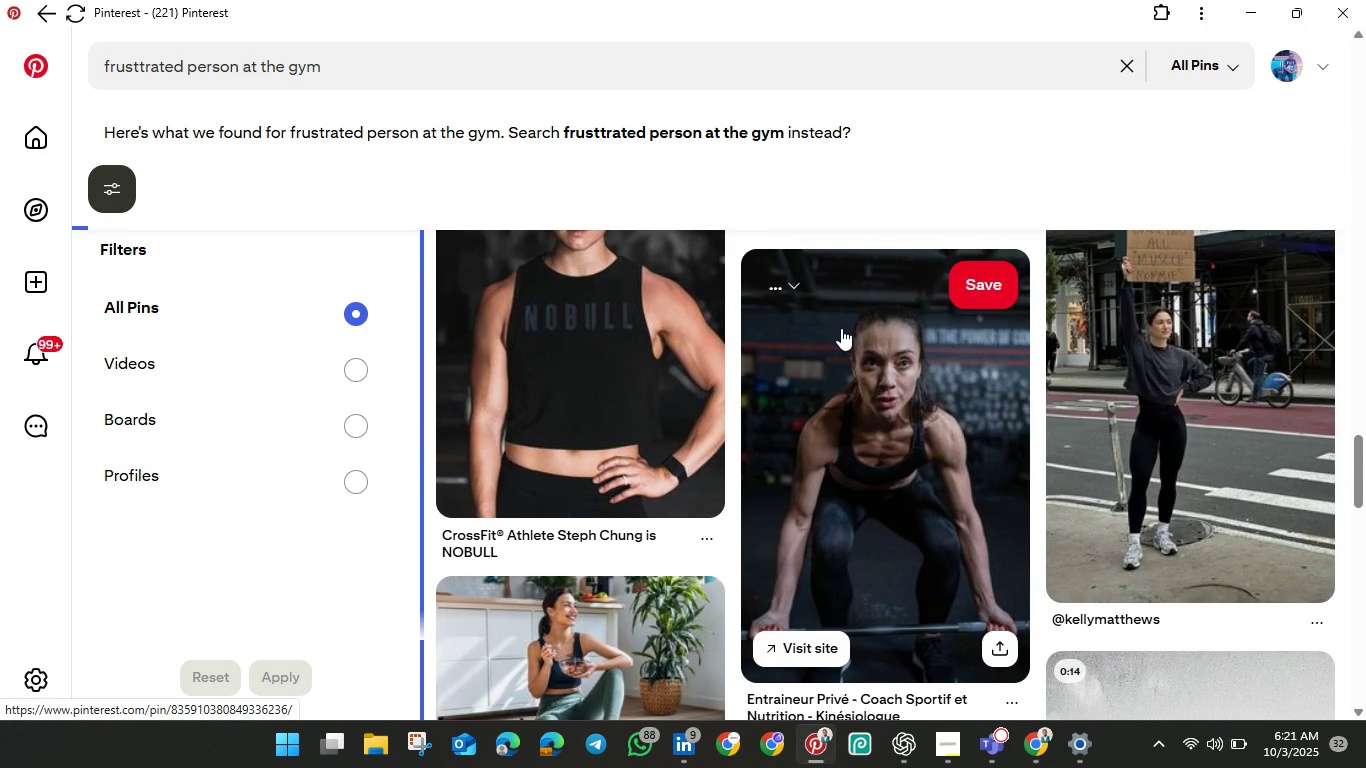 
scroll: coordinate [841, 328], scroll_direction: down, amount: 12.0
 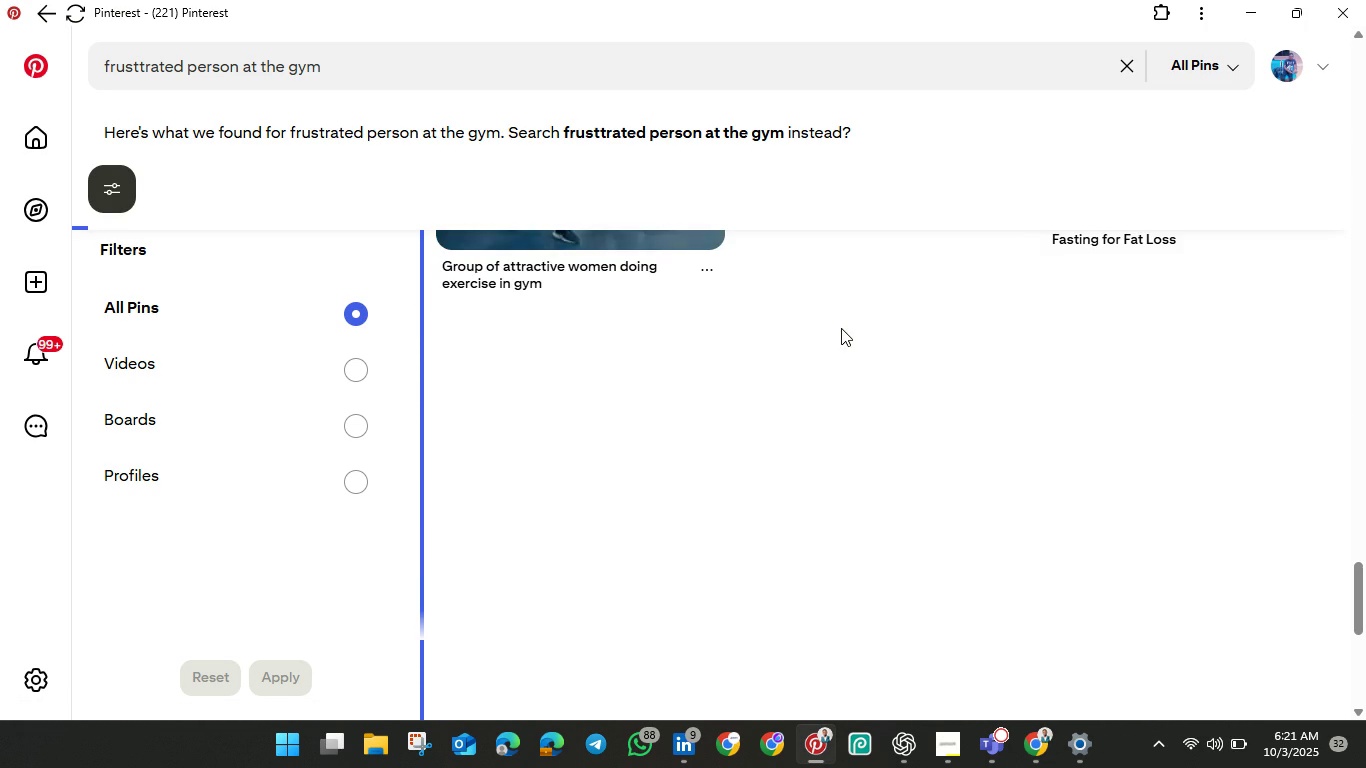 
scroll: coordinate [820, 309], scroll_direction: up, amount: 18.0
 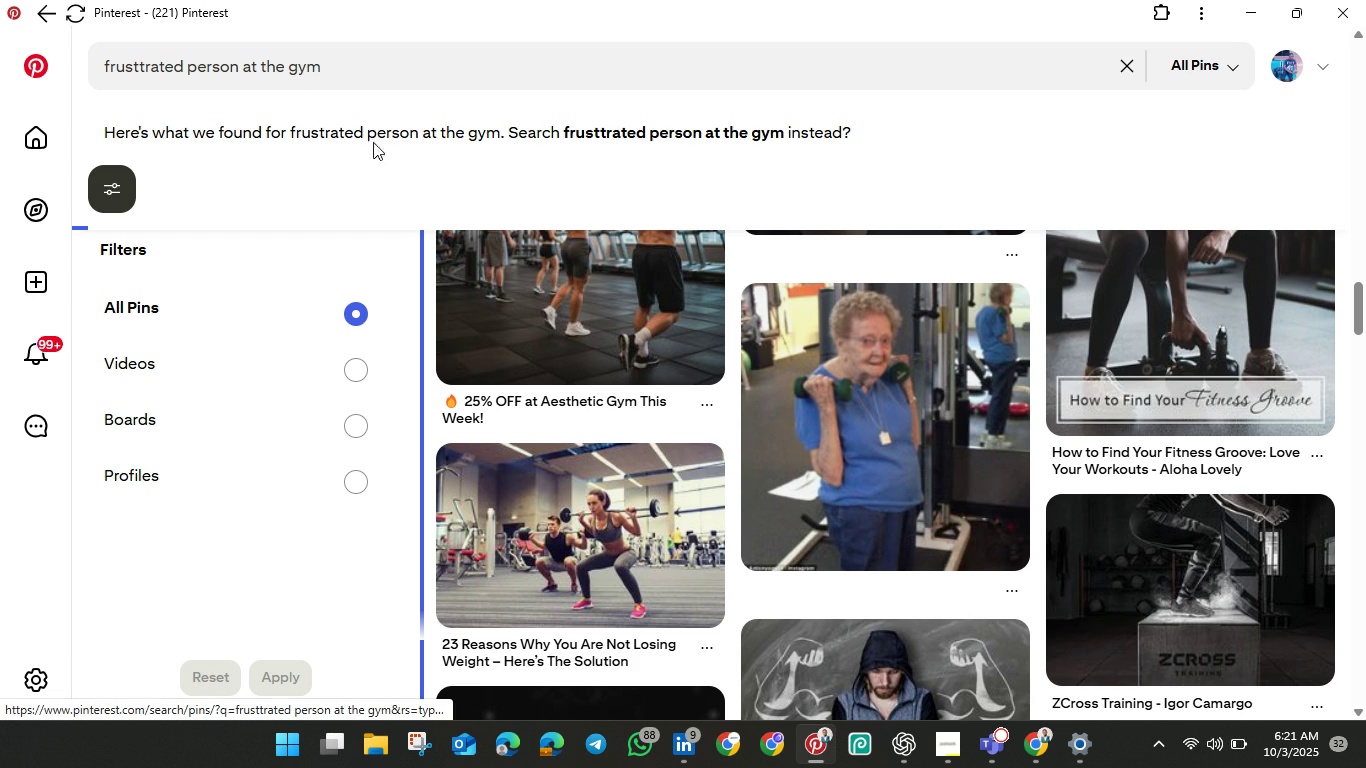 
wait(5.72)
 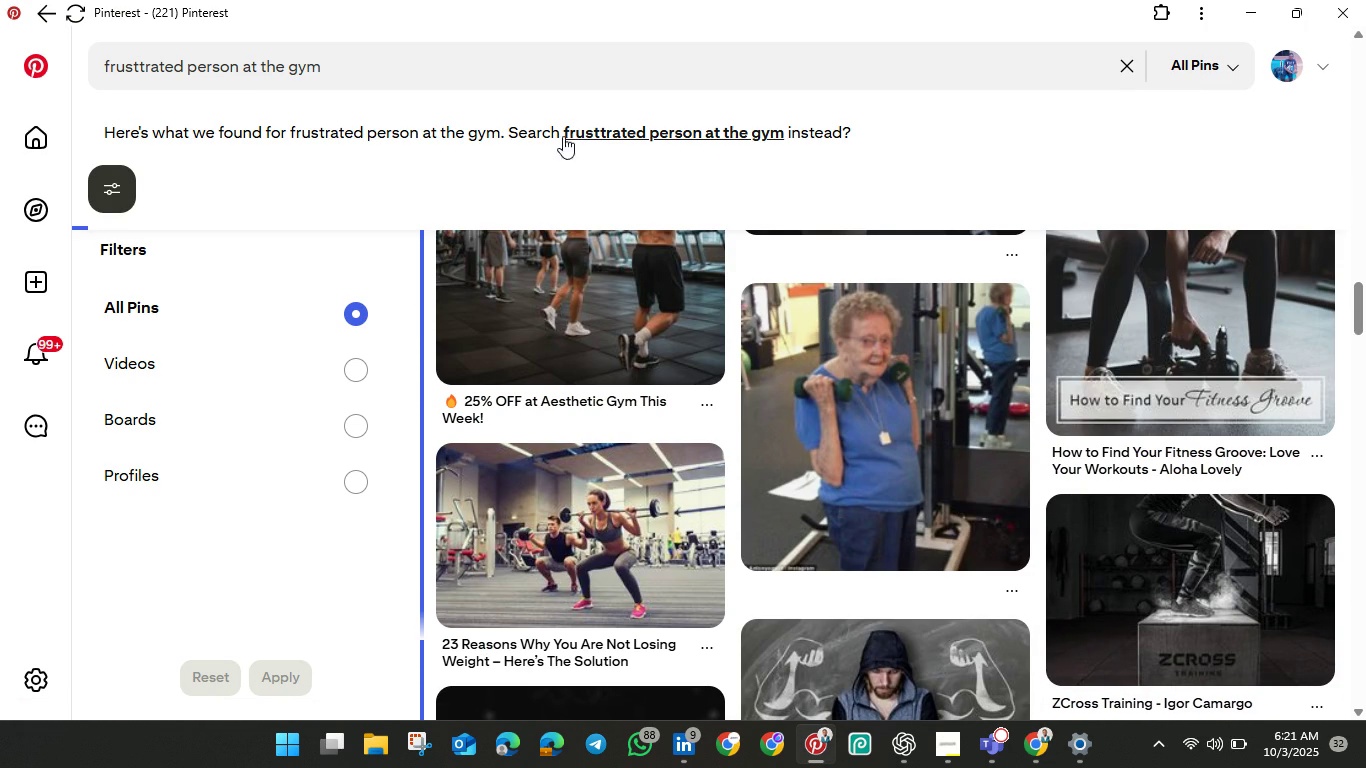 
left_click([185, 74])